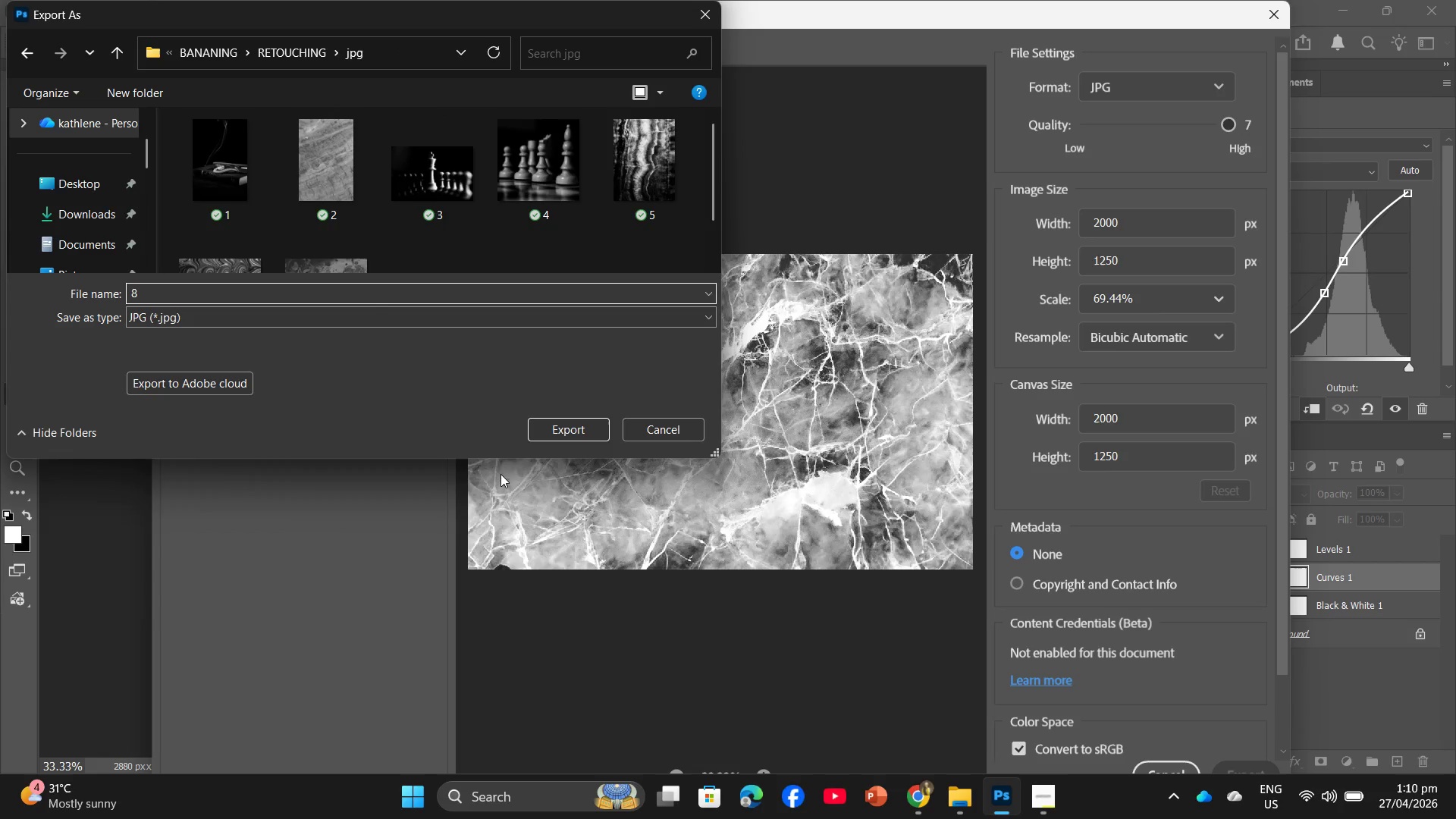 
left_click([563, 431])
 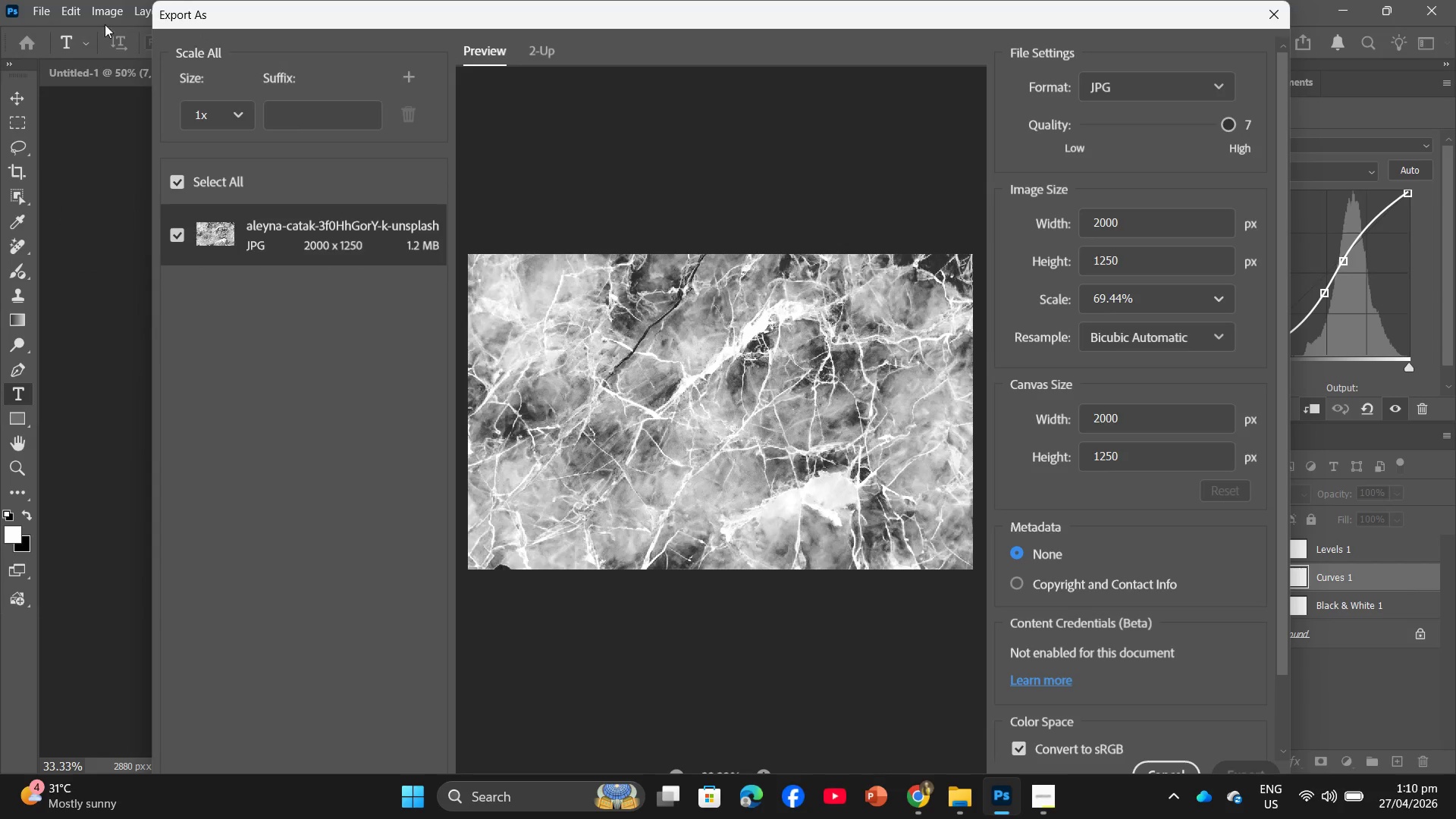 
left_click([44, 8])
 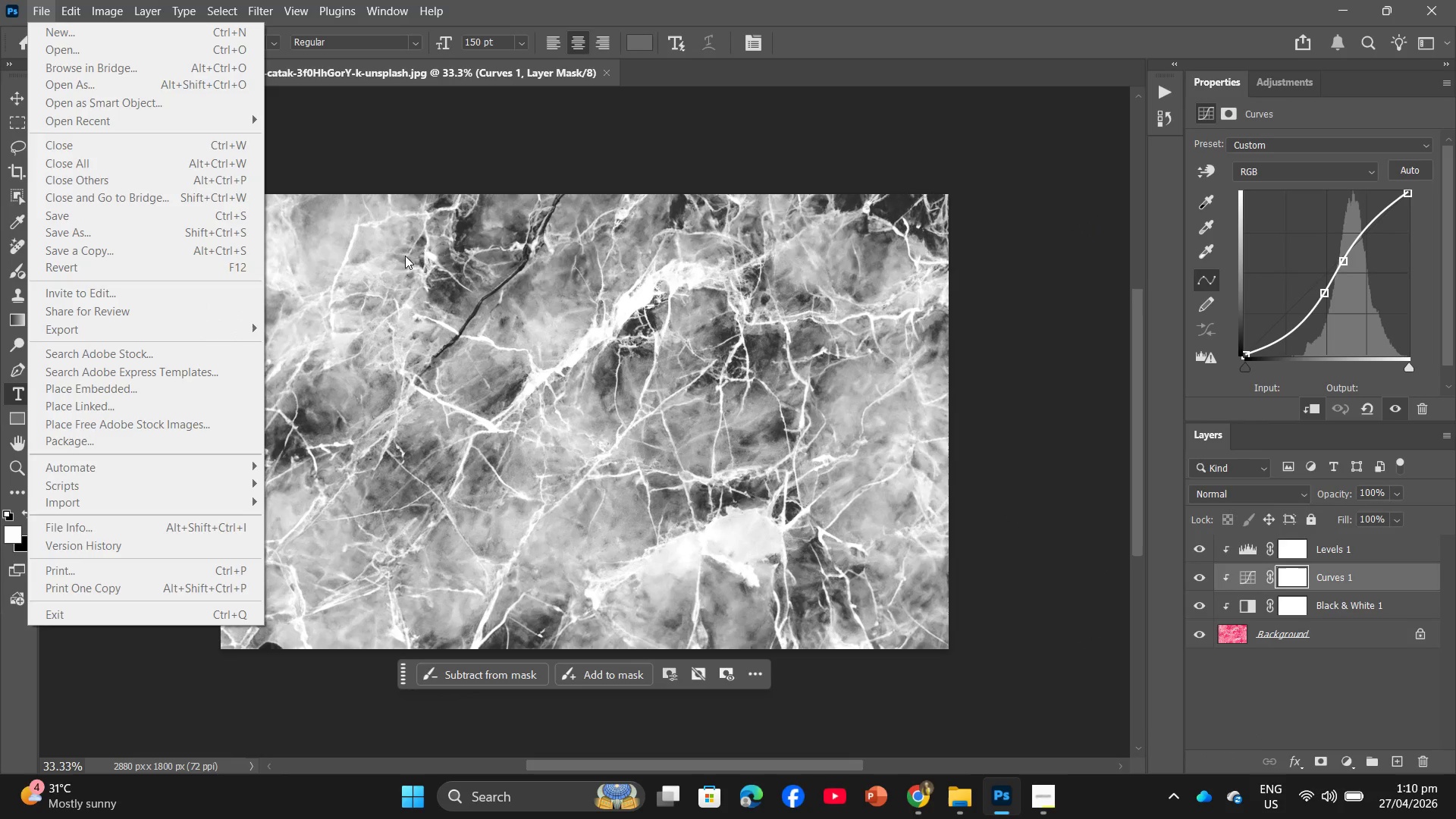 
left_click([466, 159])
 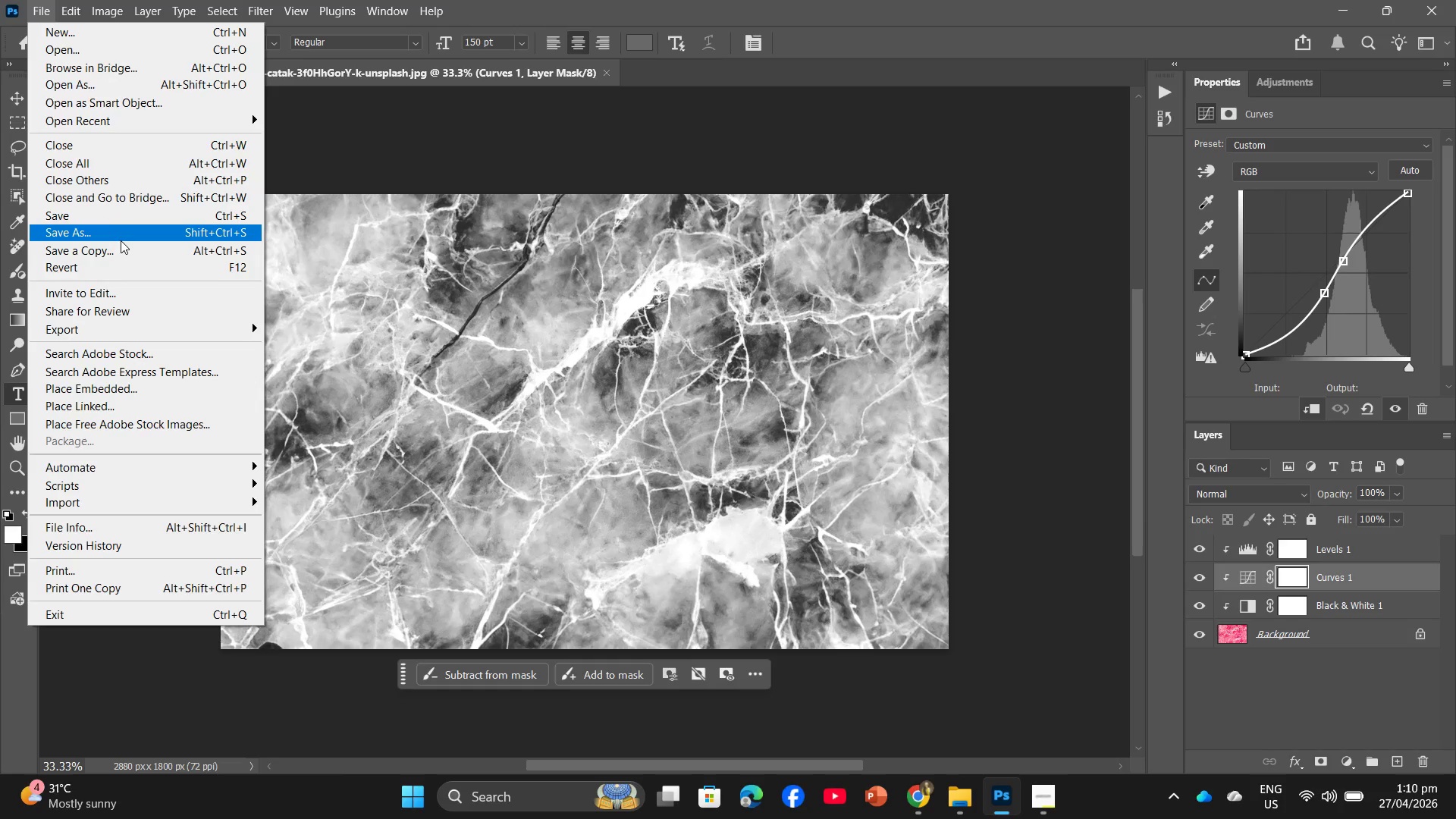 
left_click([129, 231])
 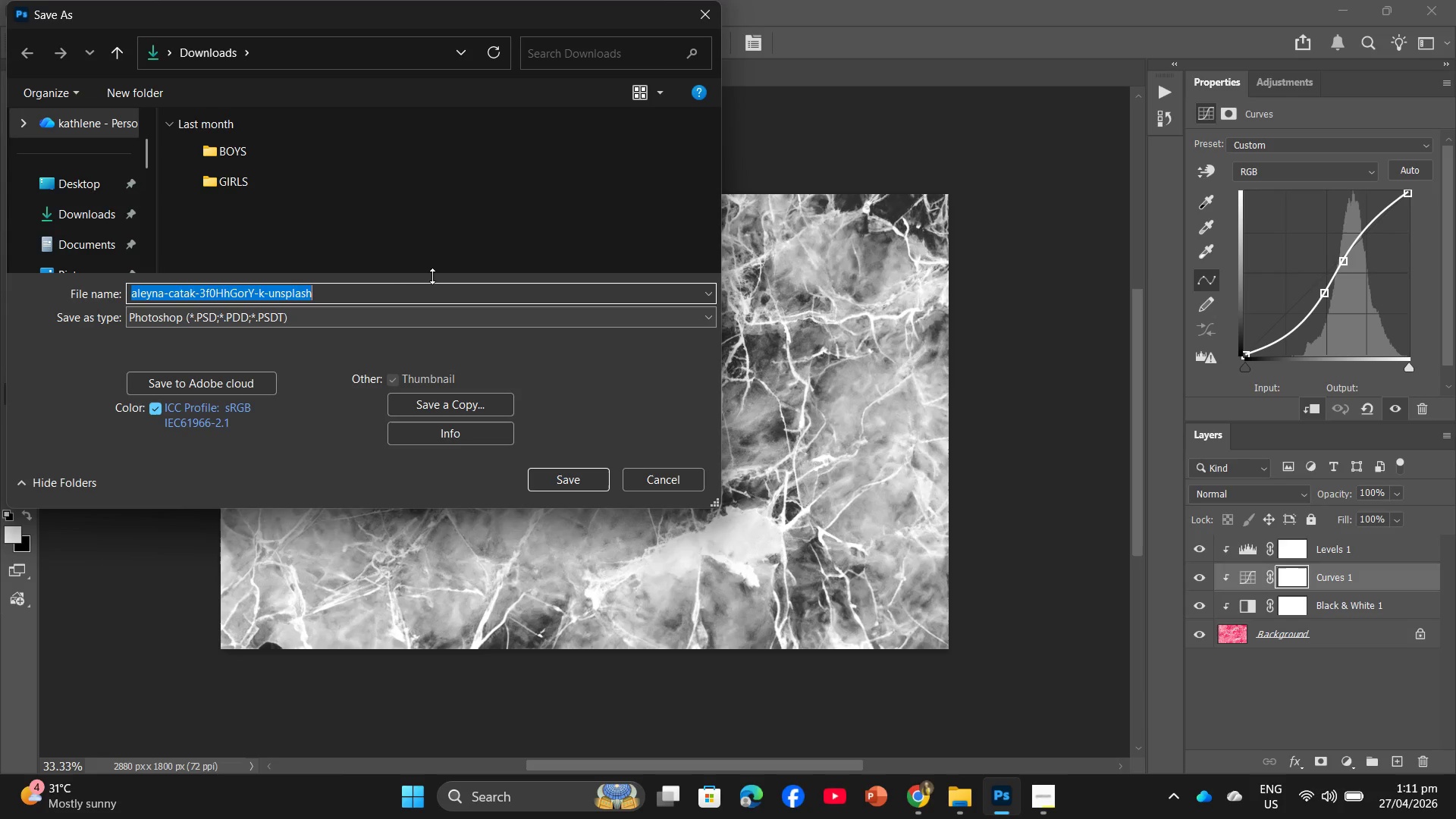 
scroll: coordinate [124, 212], scroll_direction: down, amount: 4.0
 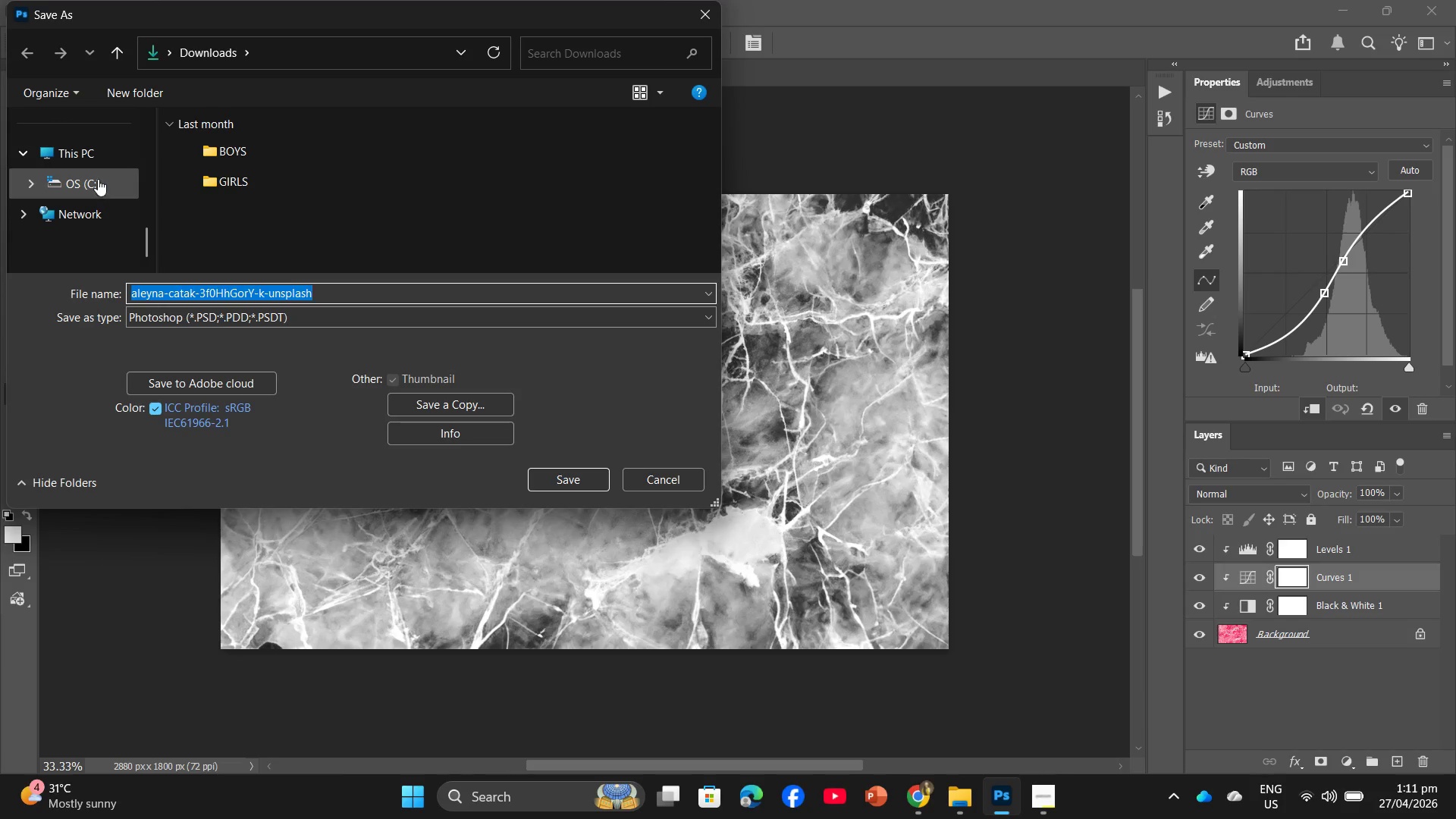 
scroll: coordinate [98, 179], scroll_direction: up, amount: 1.0
 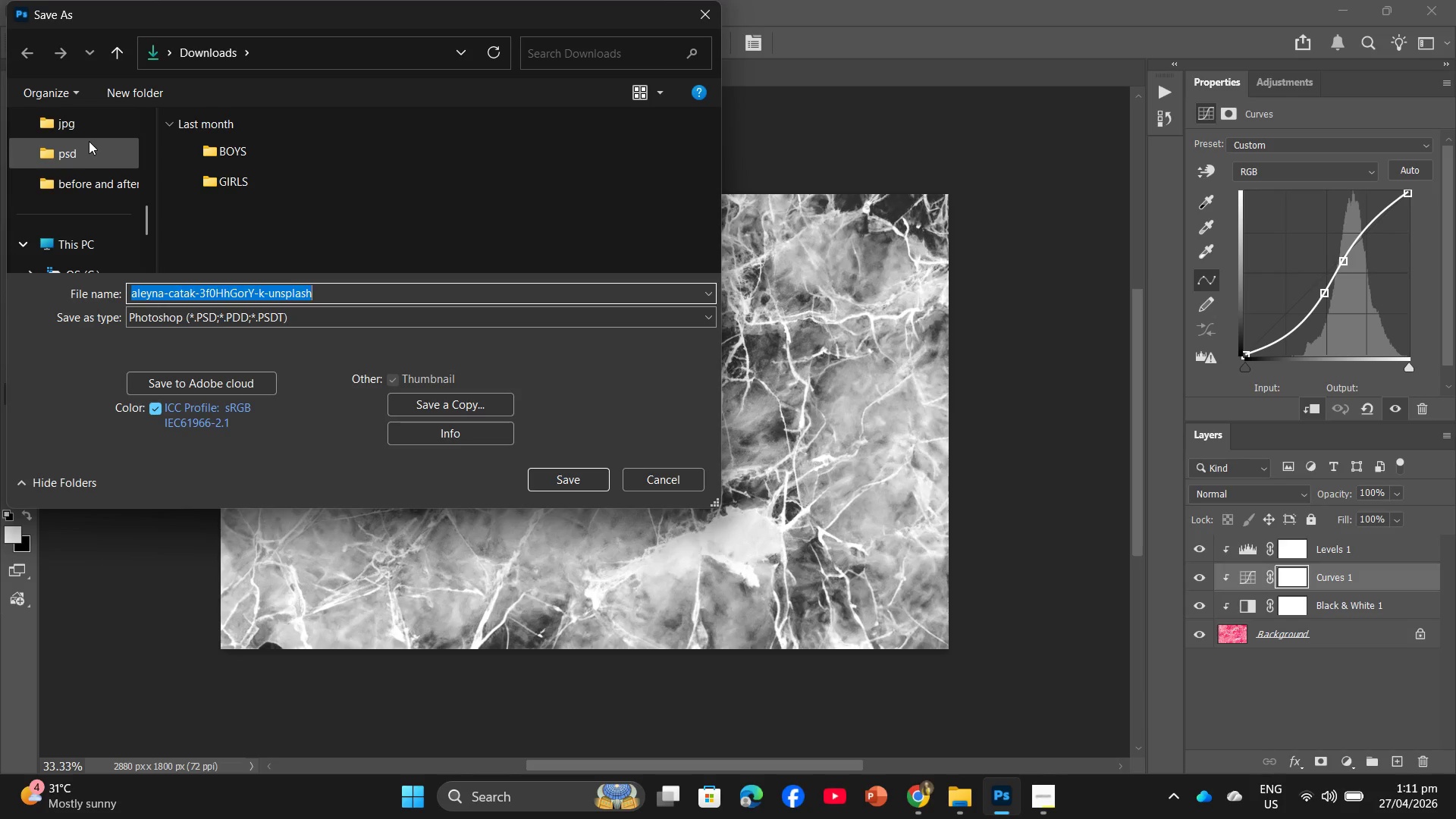 
double_click([89, 141])
 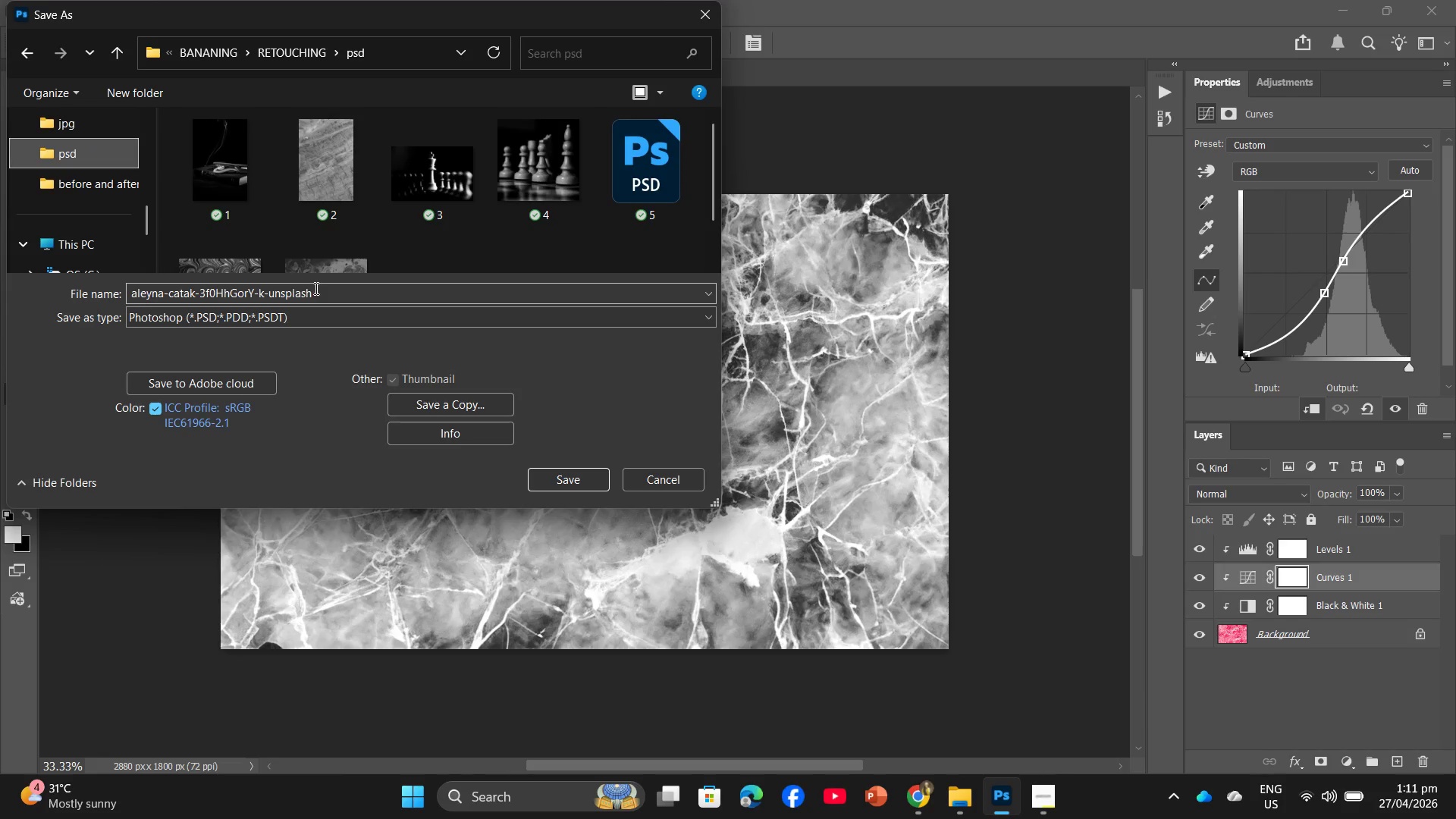 
left_click([325, 293])
 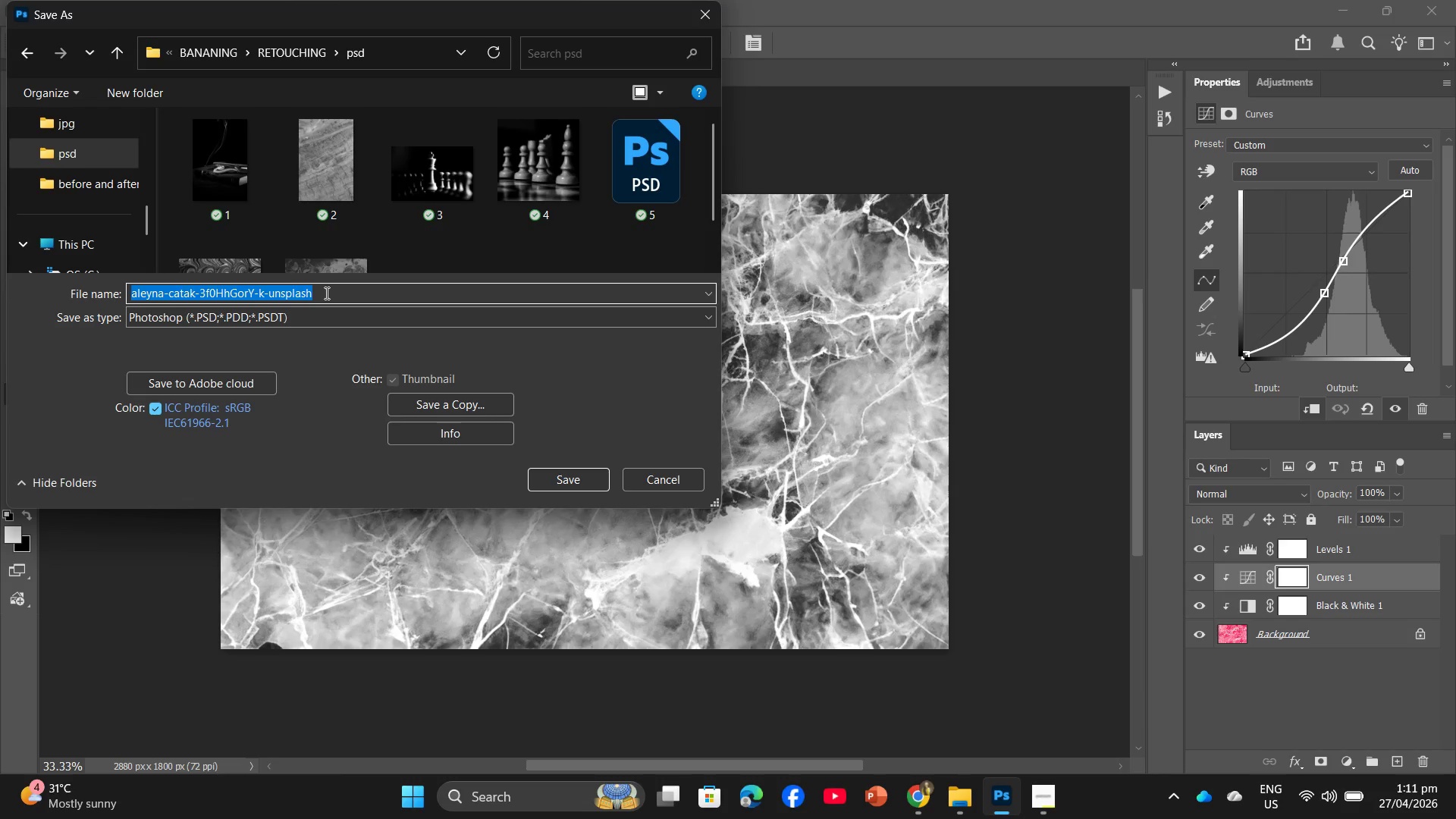 
key(Numpad8)
 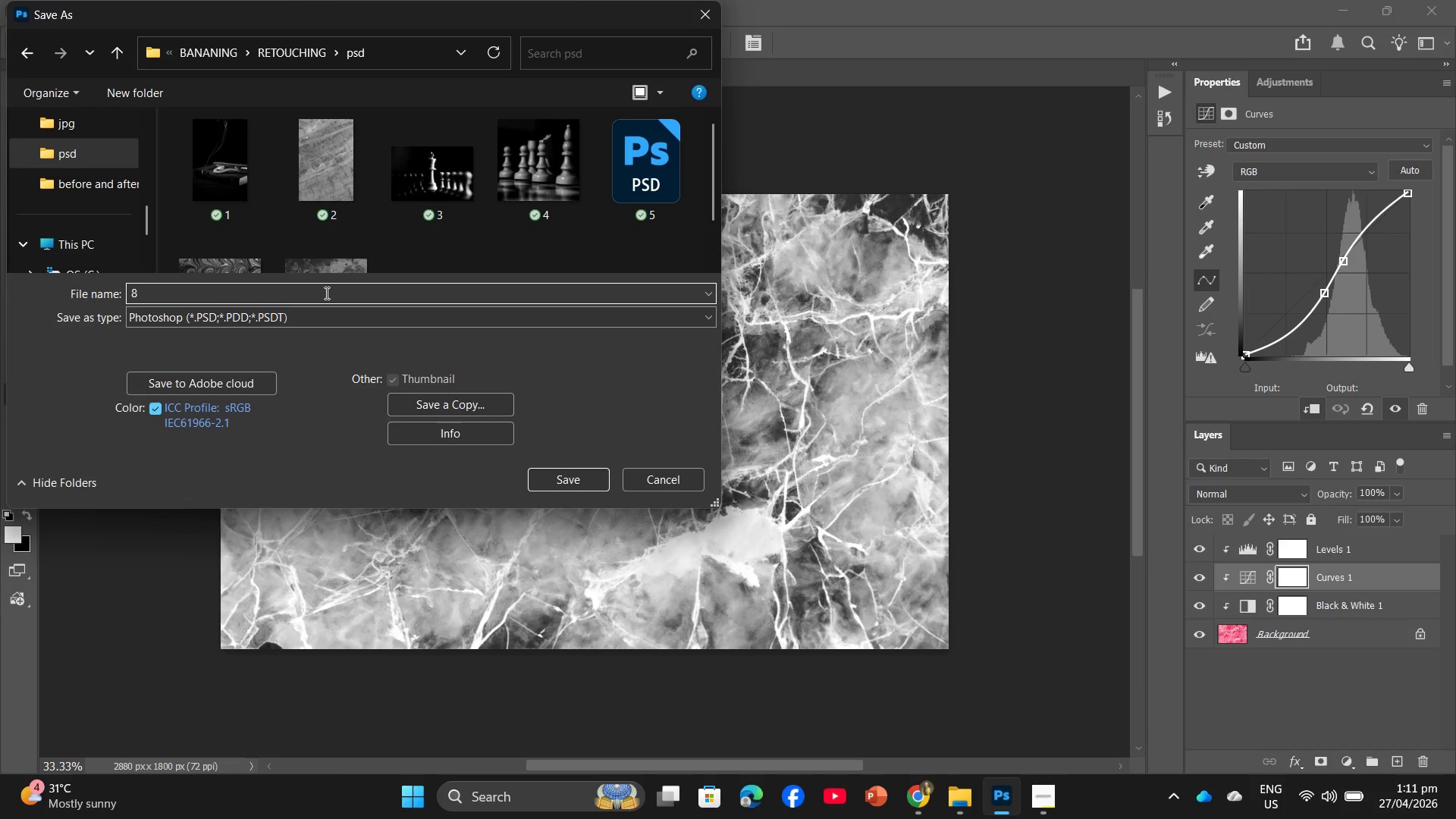 
key(Enter)
 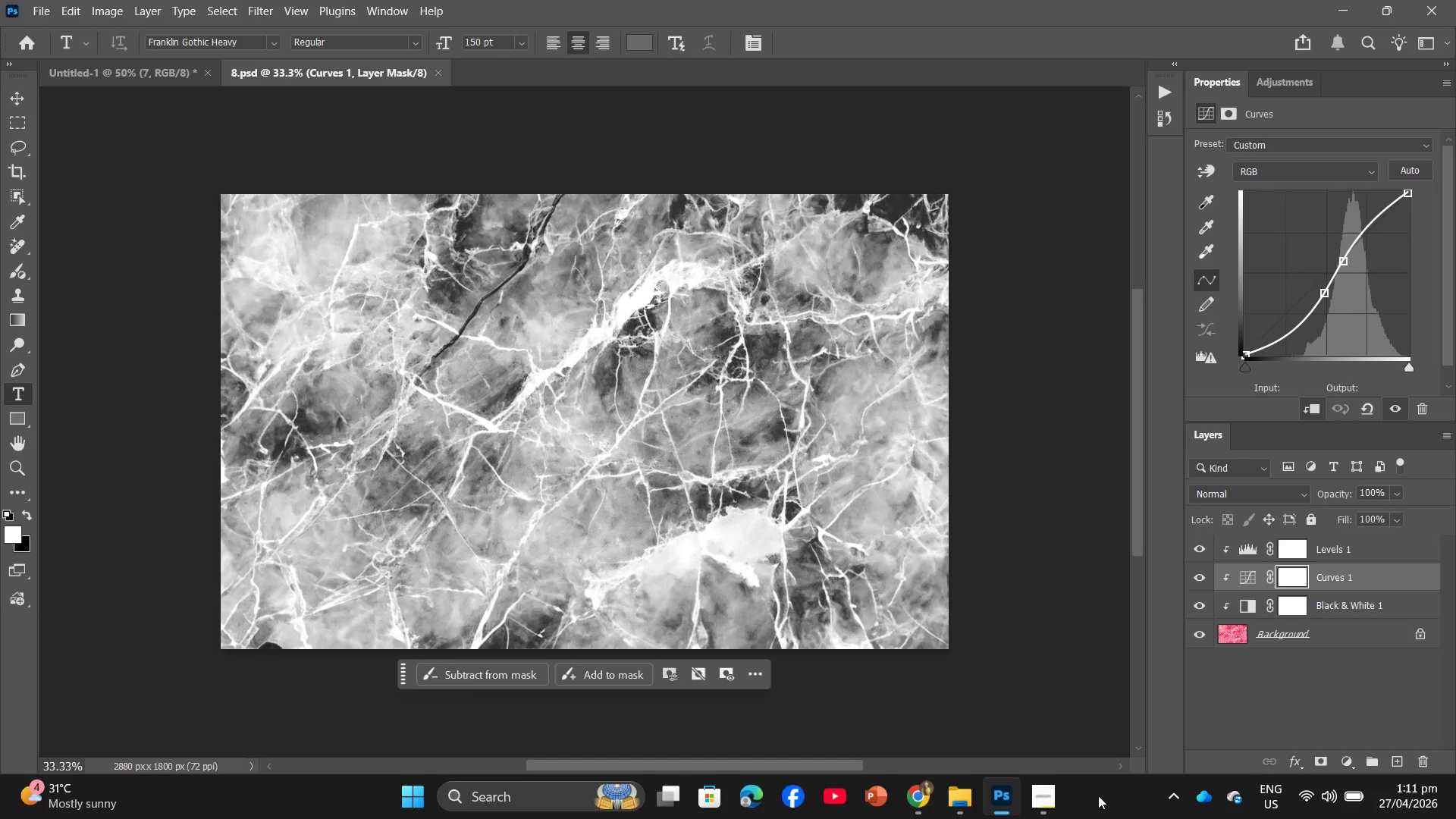 
wait(8.61)
 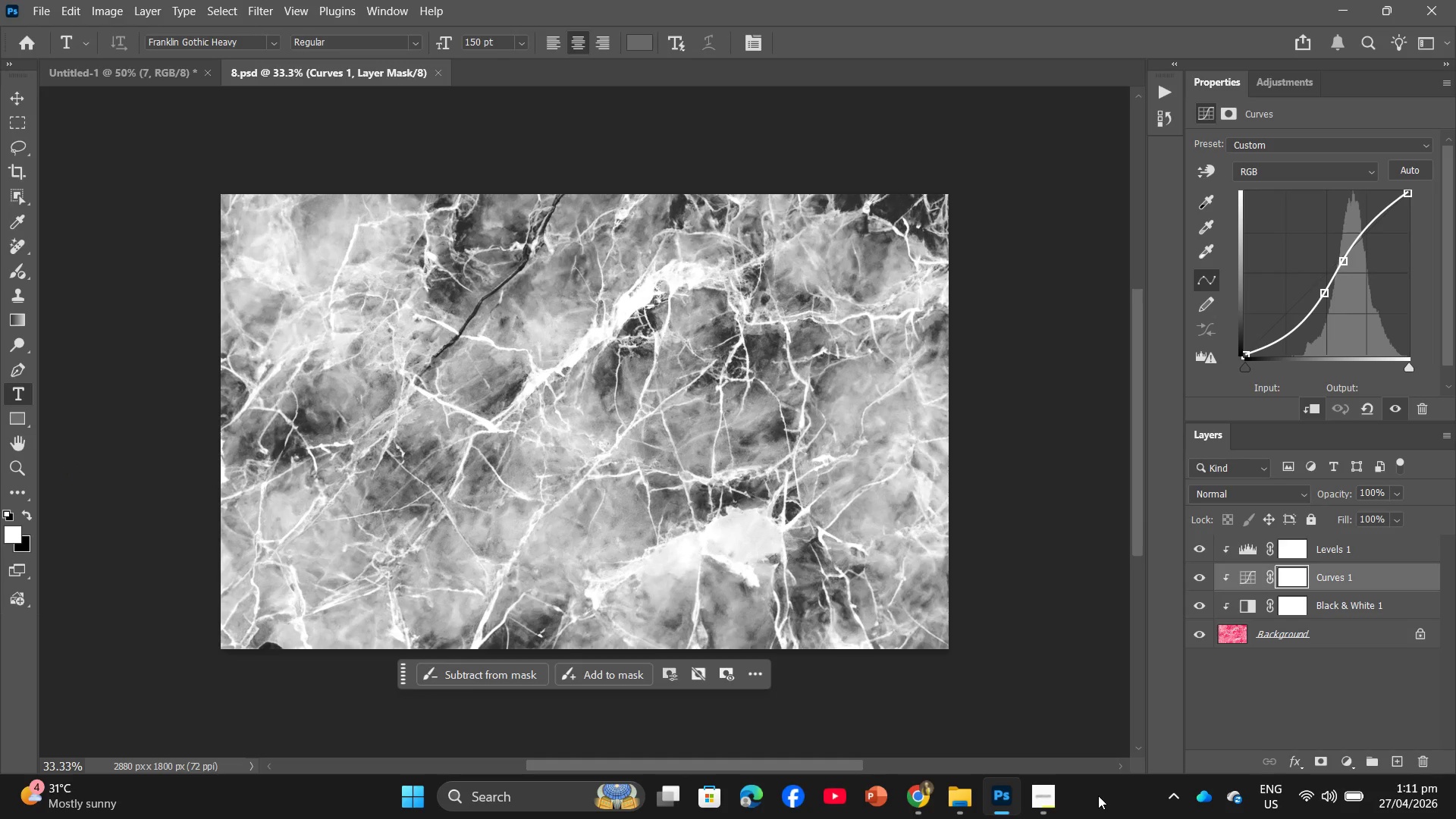 
left_click([1038, 803])
 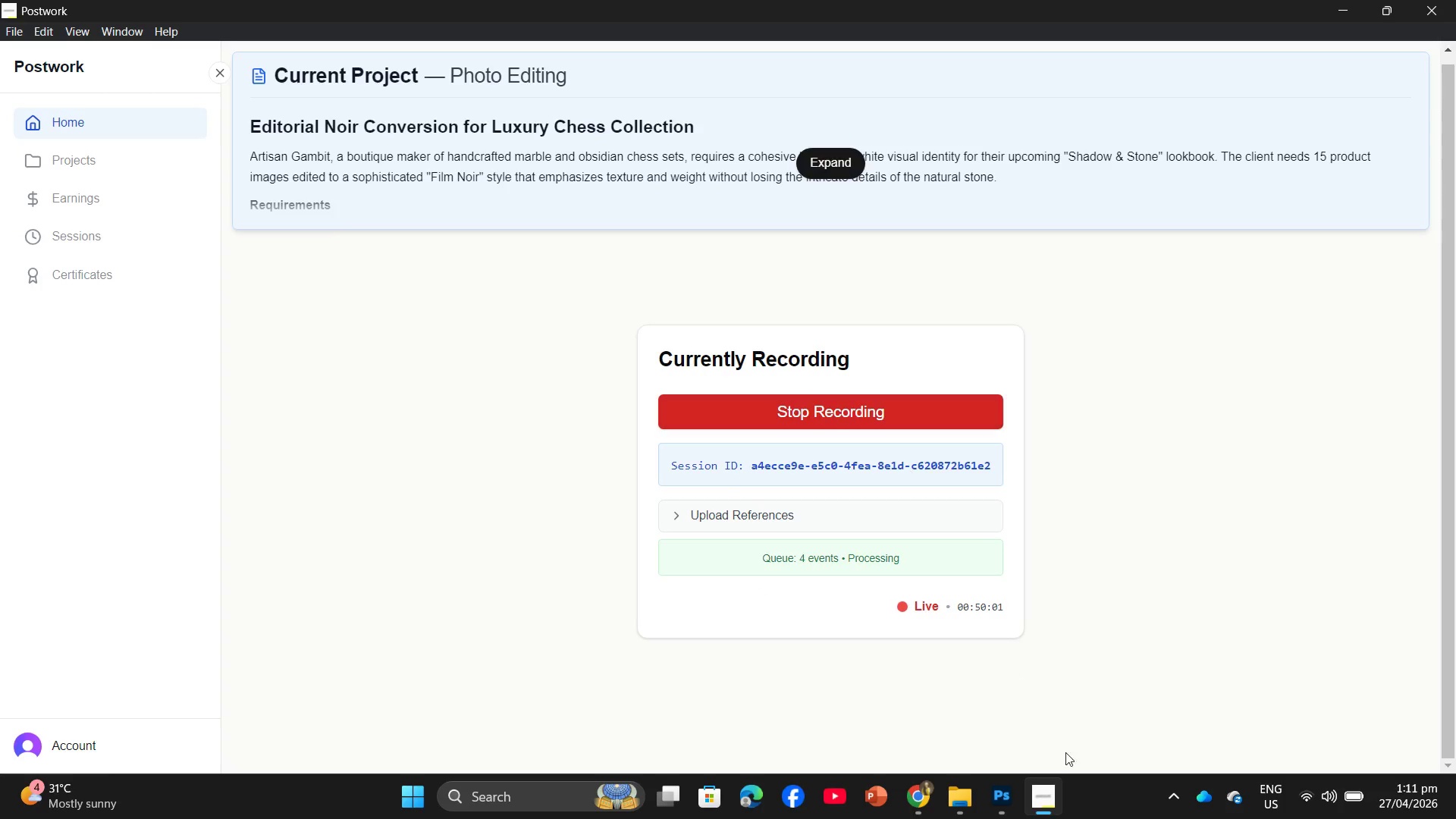 
left_click([999, 806])
 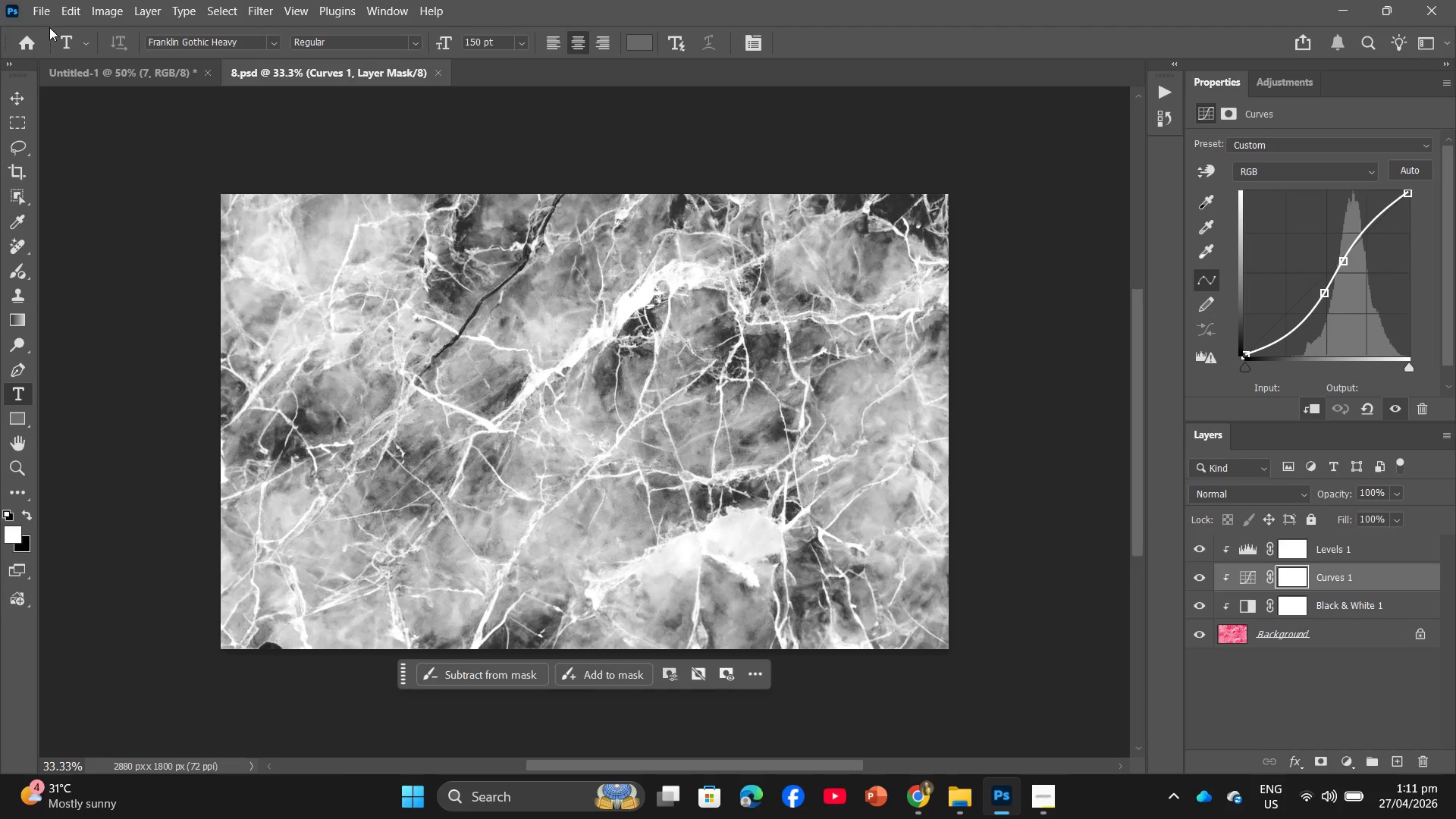 
left_click([49, 22])
 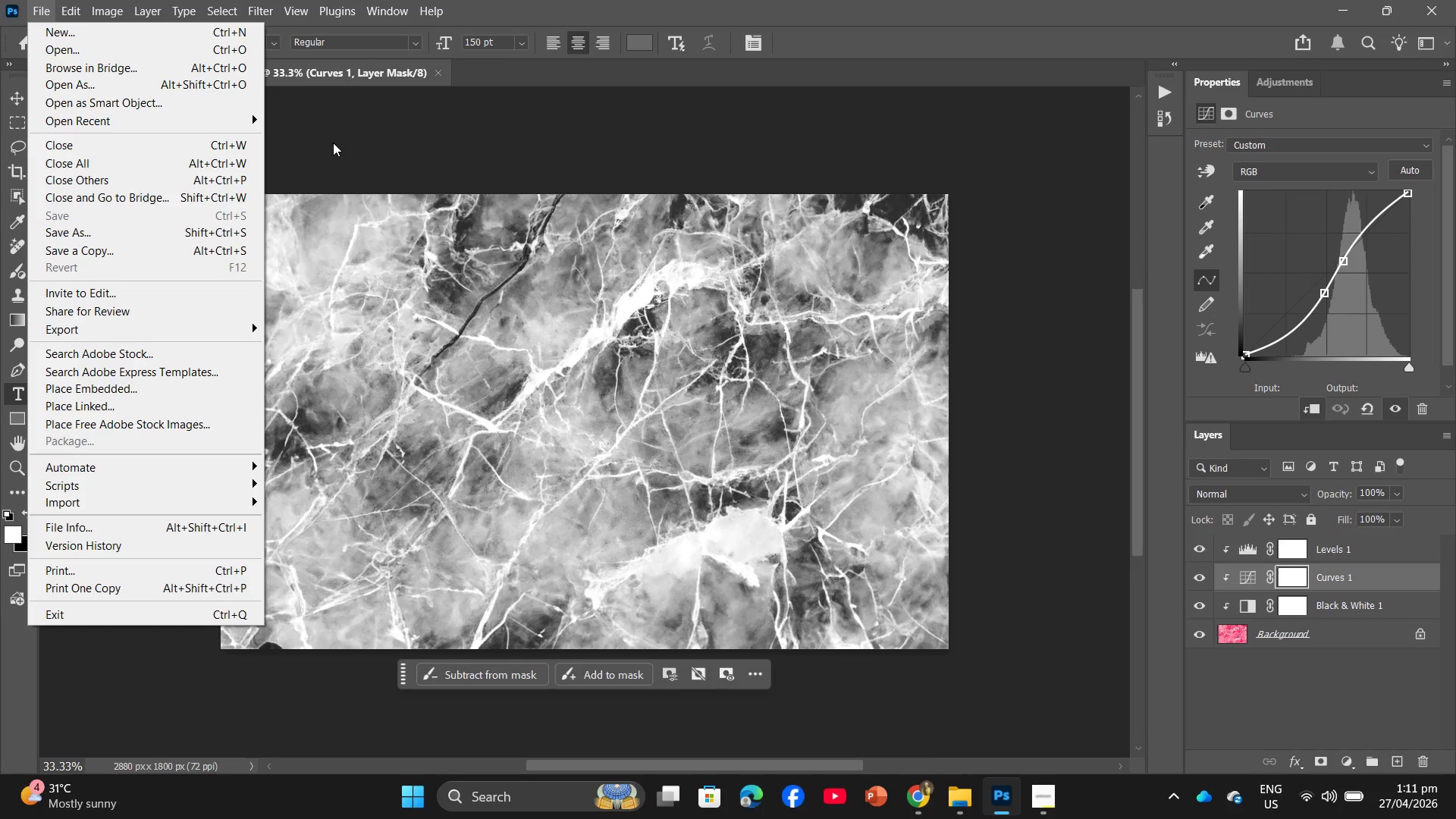 
left_click([336, 137])
 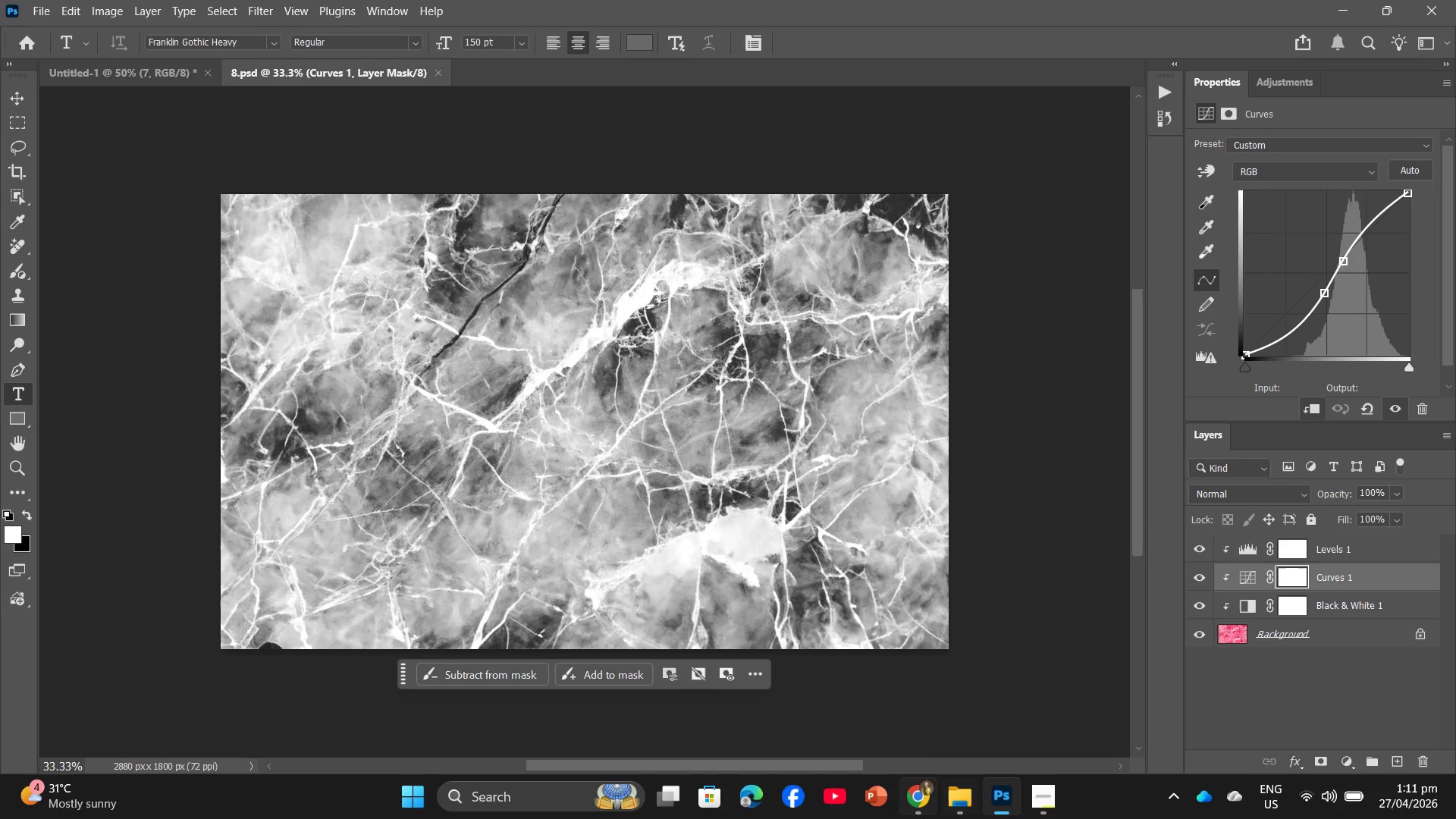 
left_click([921, 793])
 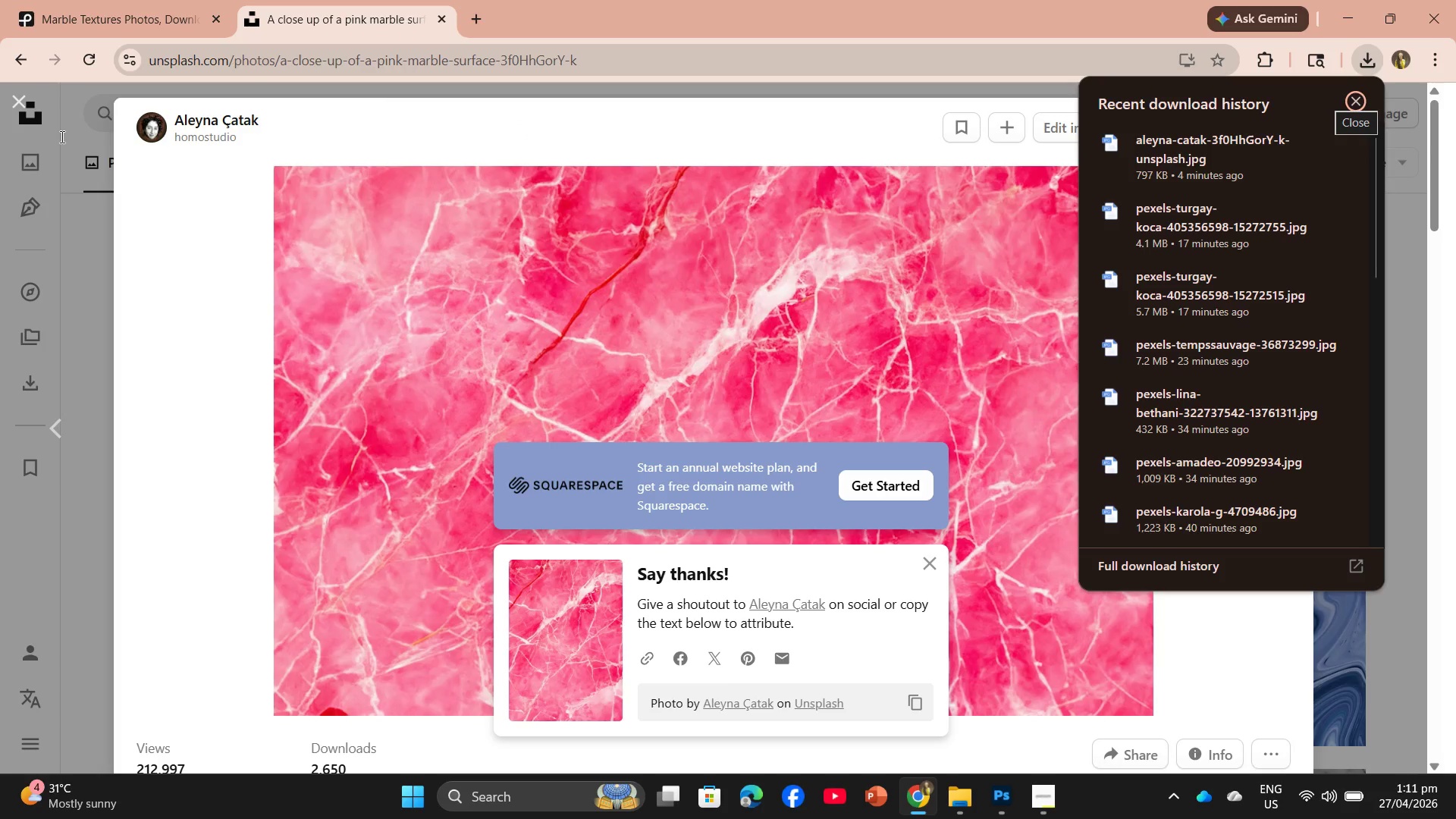 
left_click([20, 104])
 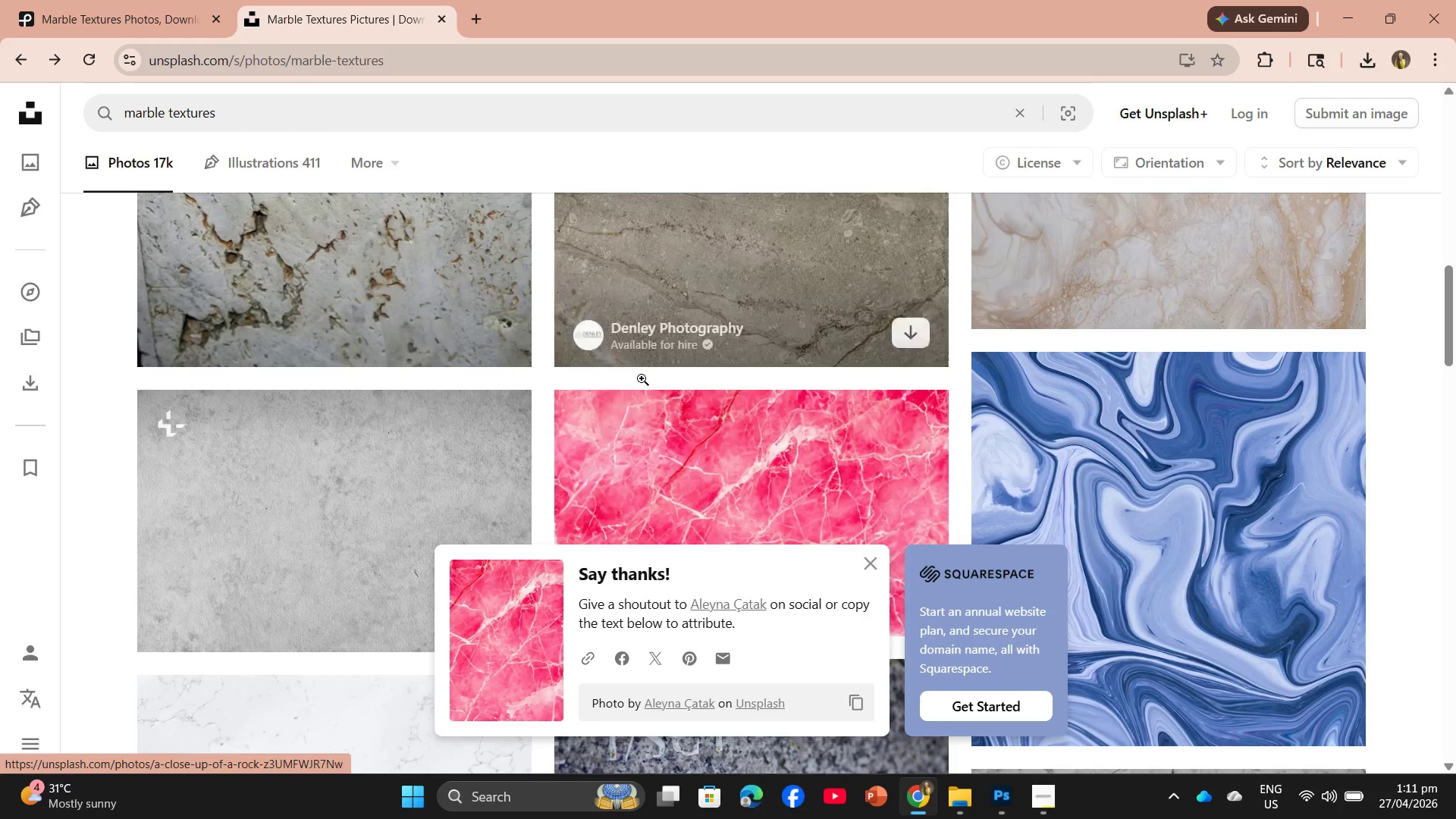 
scroll: coordinate [571, 365], scroll_direction: down, amount: 13.0
 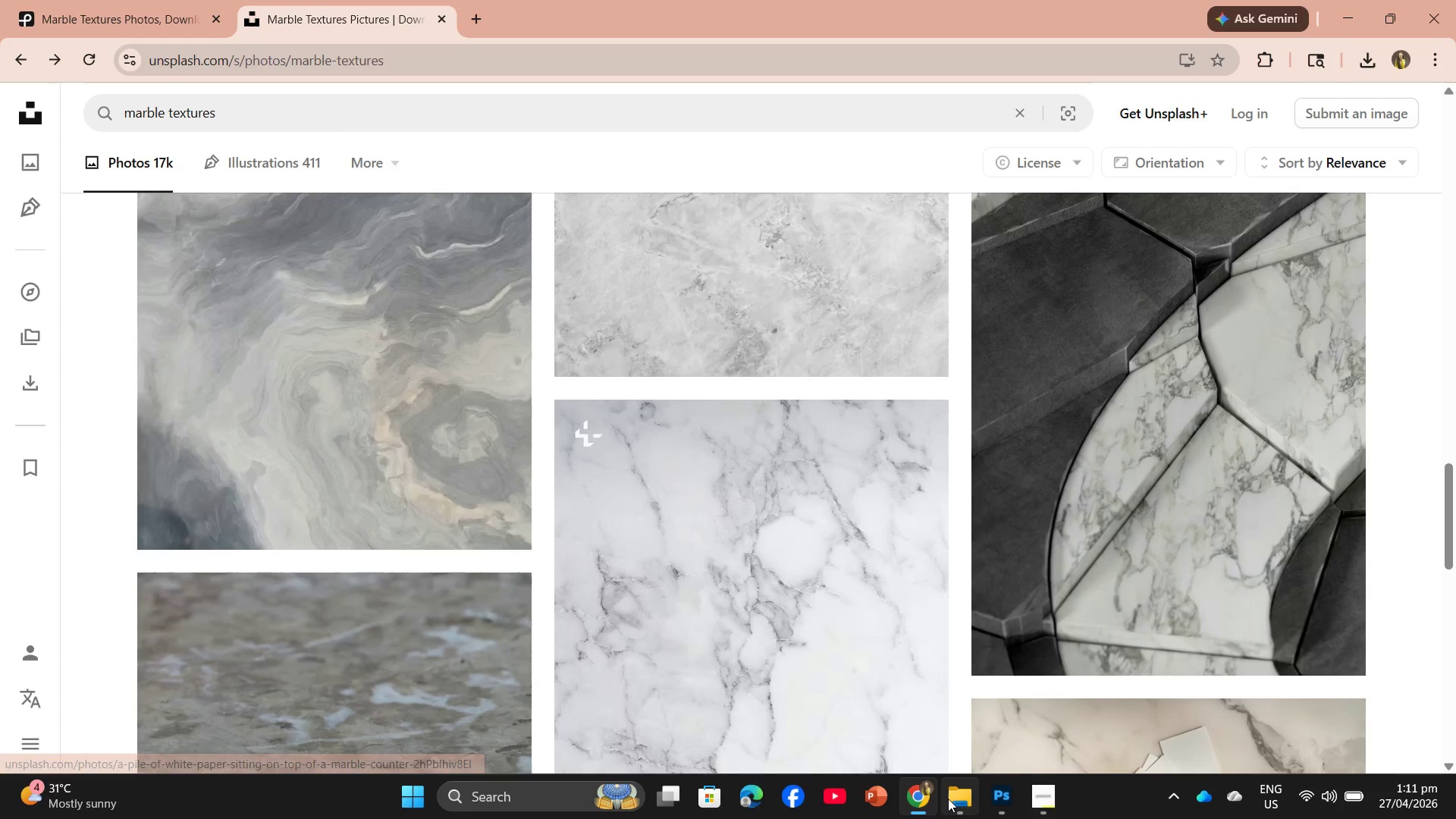 
left_click([1036, 791])
 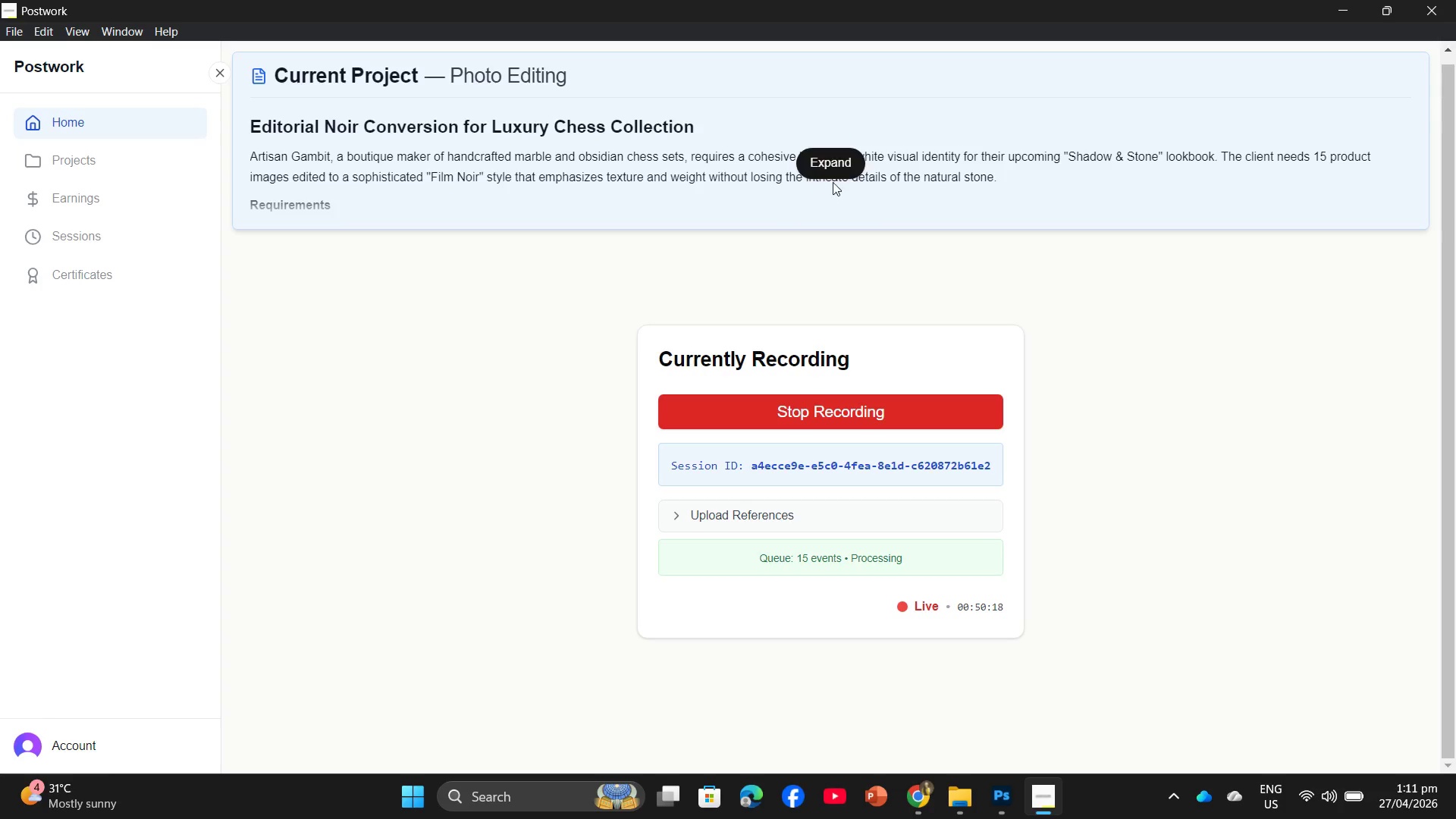 
left_click([838, 167])